 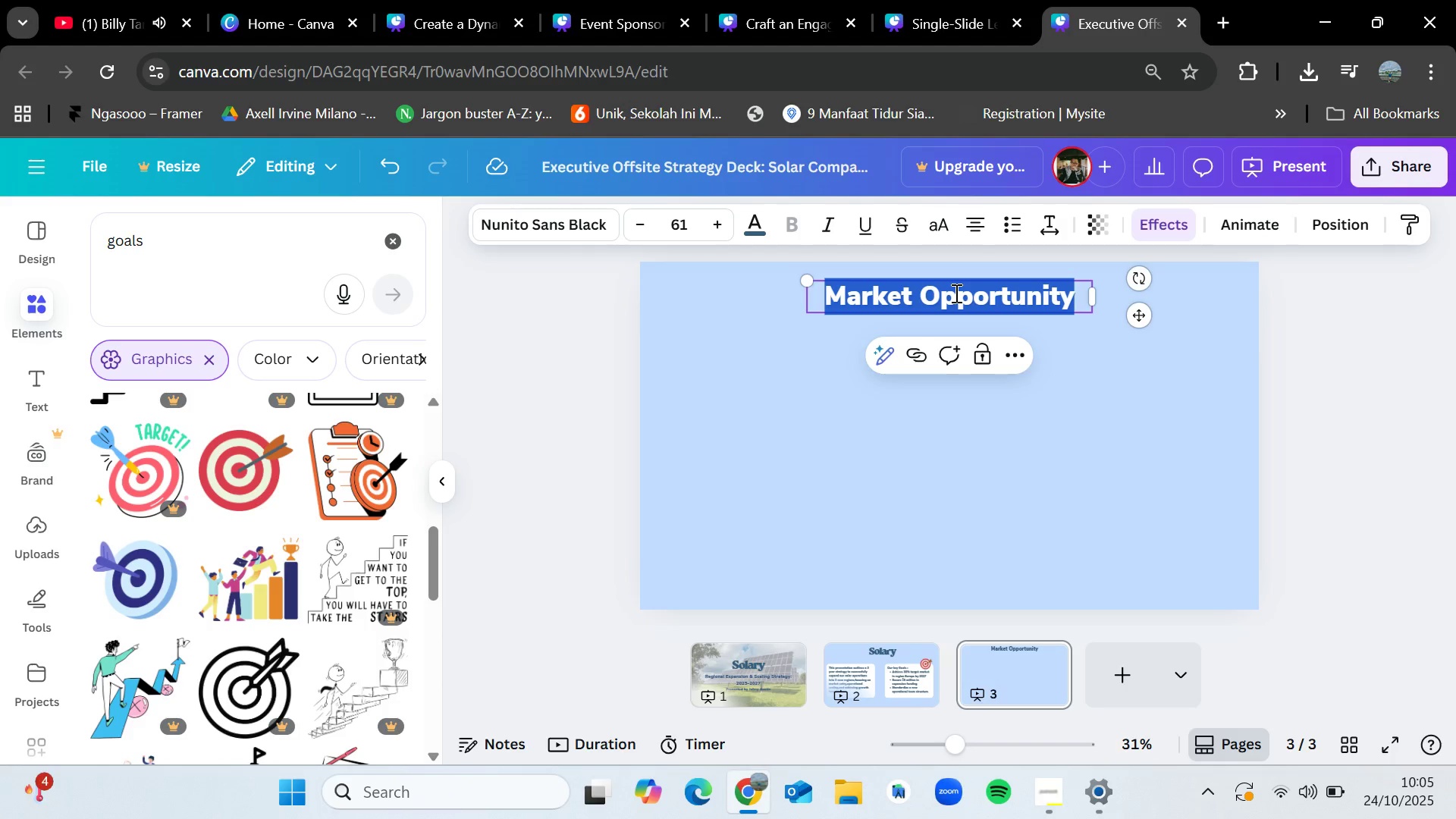 
key(Control+V)
 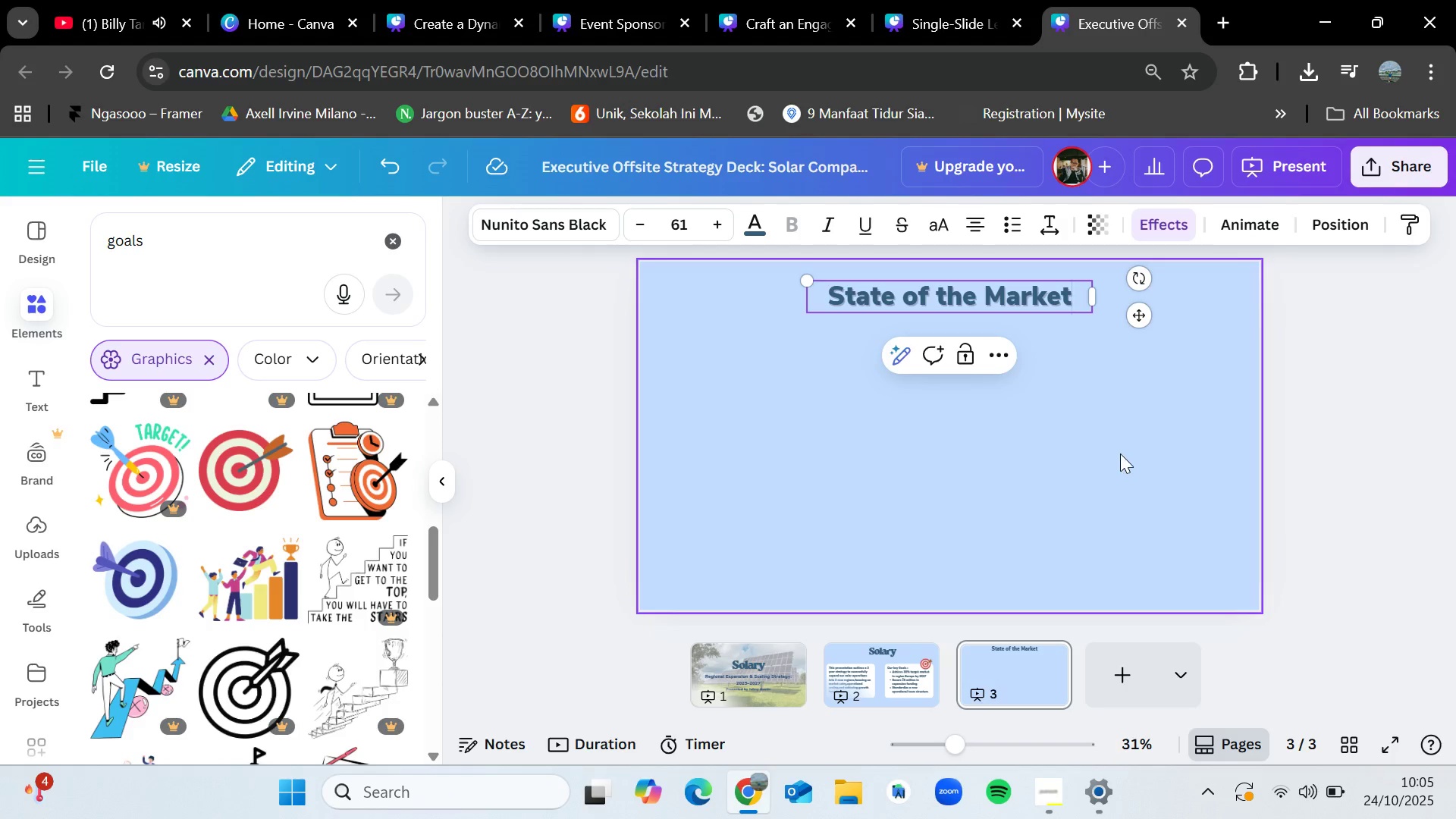 
left_click([1120, 453])
 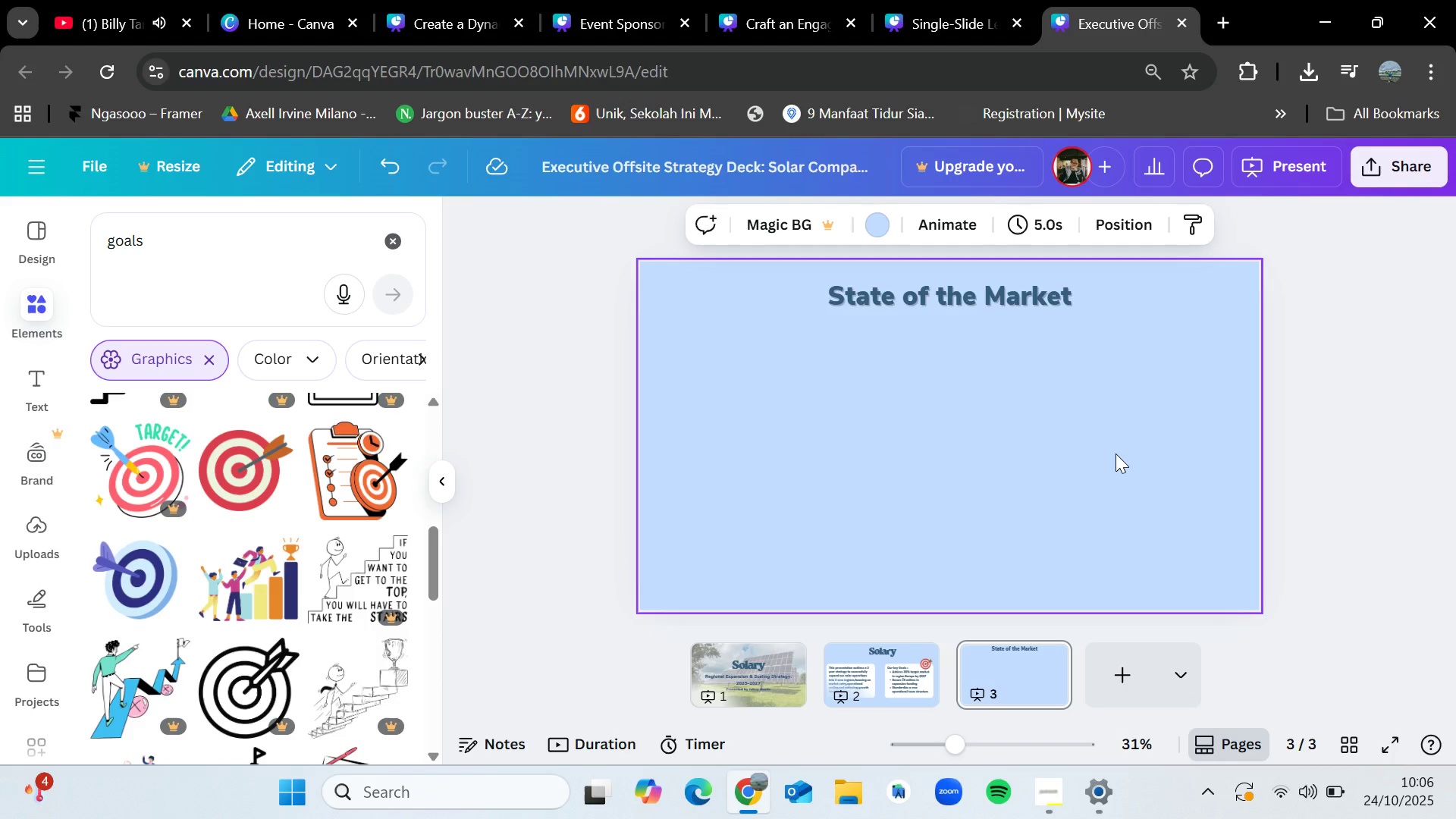 
wait(50.53)
 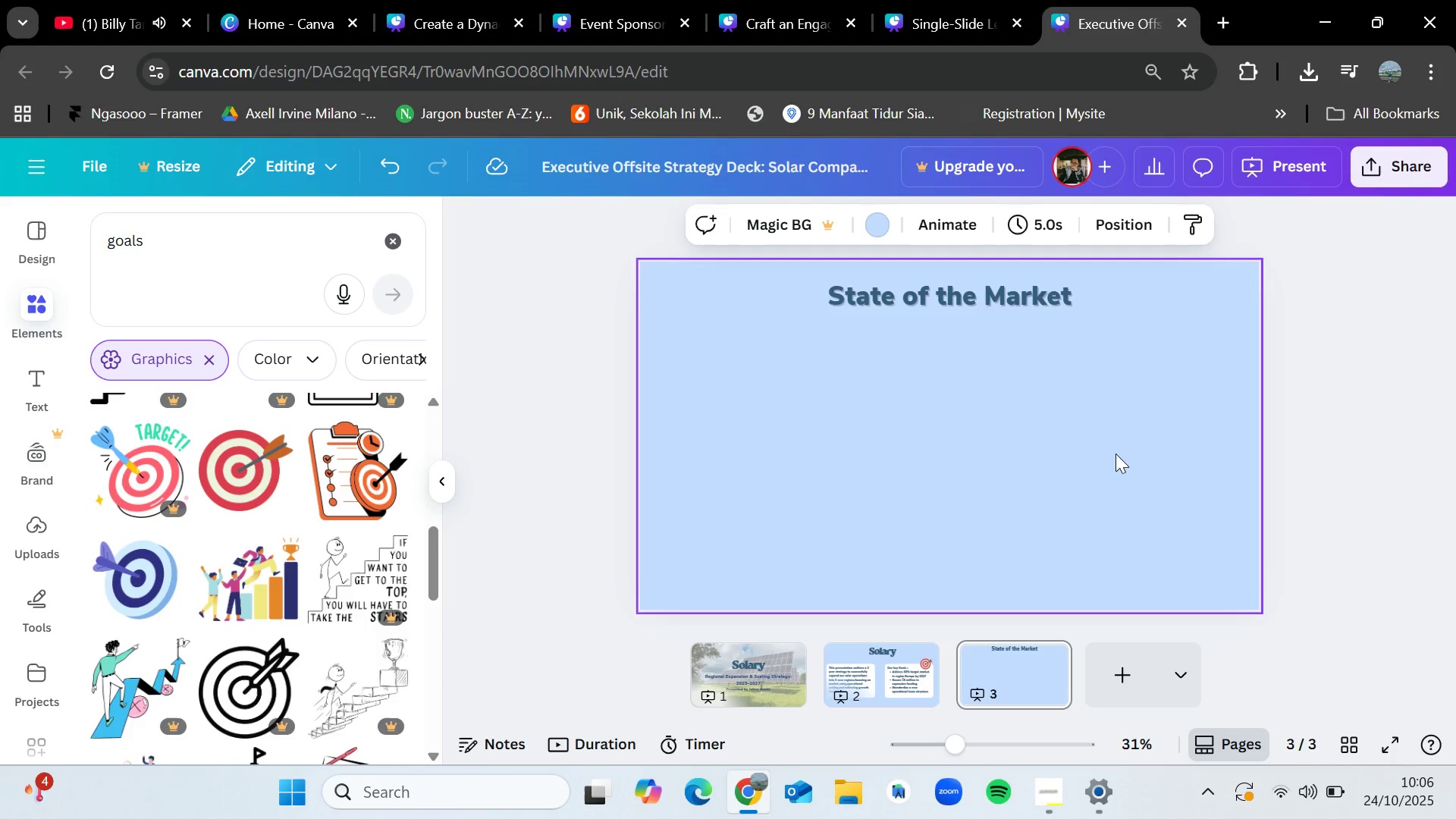 
mouse_move([874, 661])
 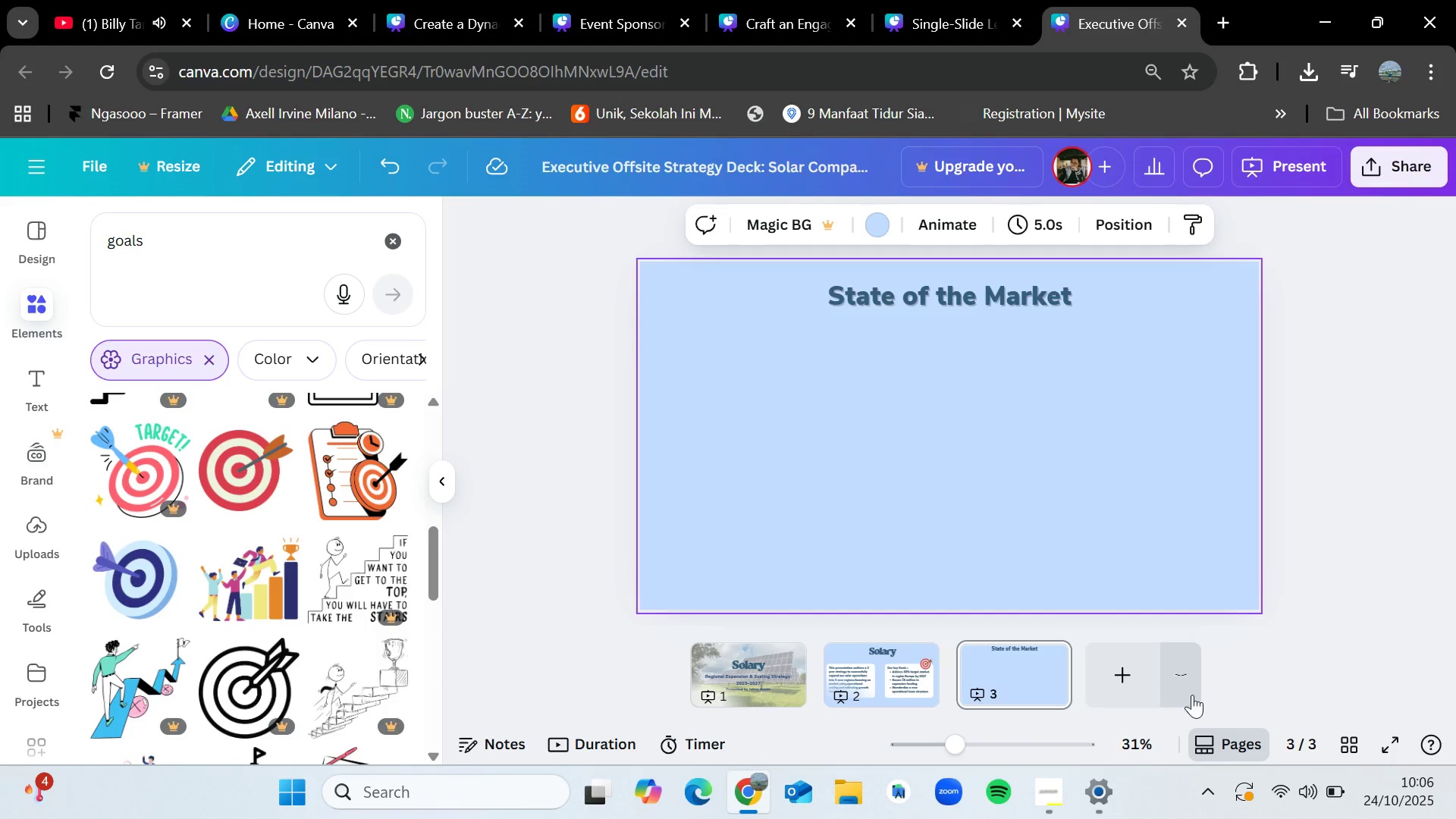 
left_click([1052, 807])